 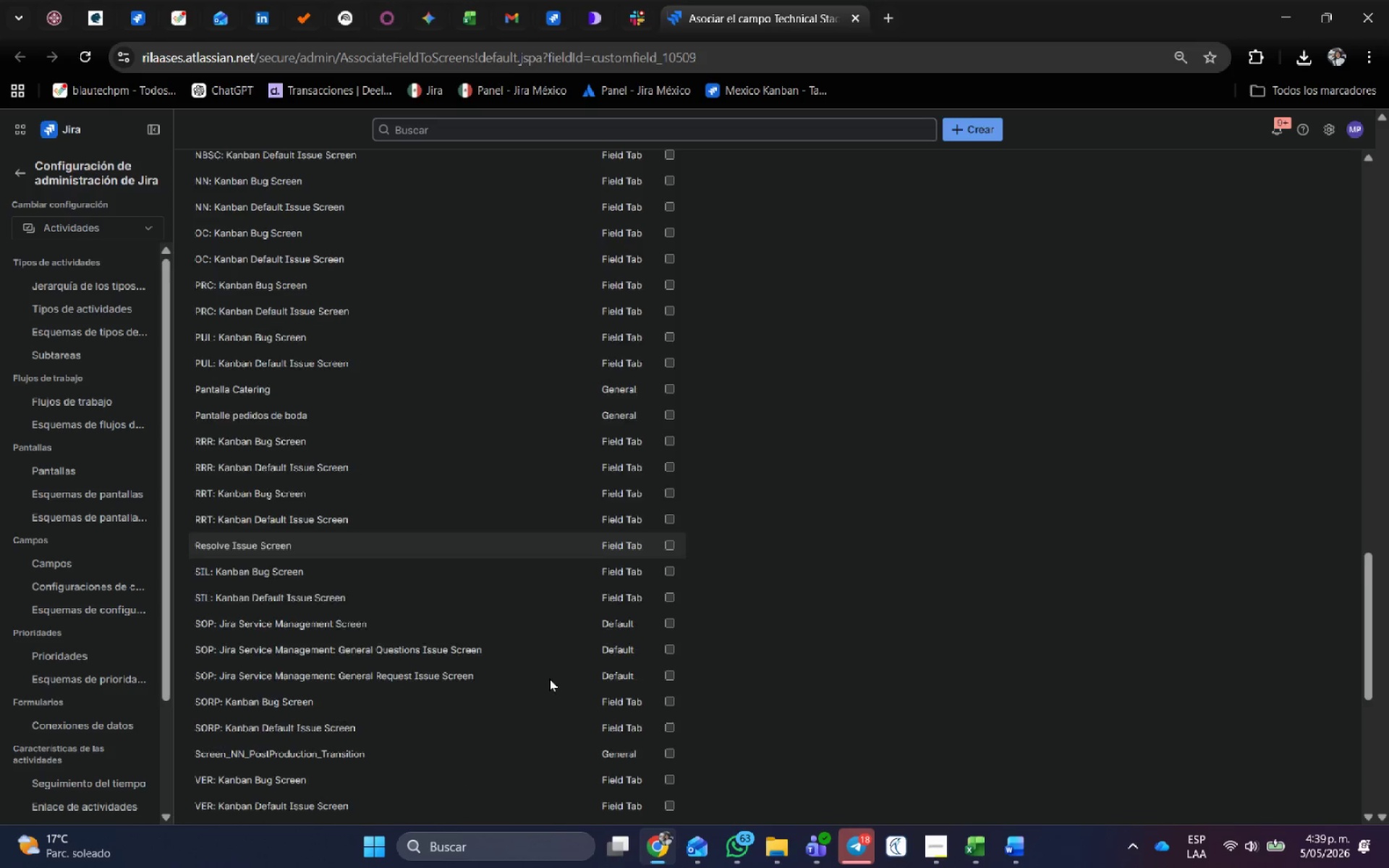 
scroll: coordinate [522, 682], scroll_direction: down, amount: 1.0
 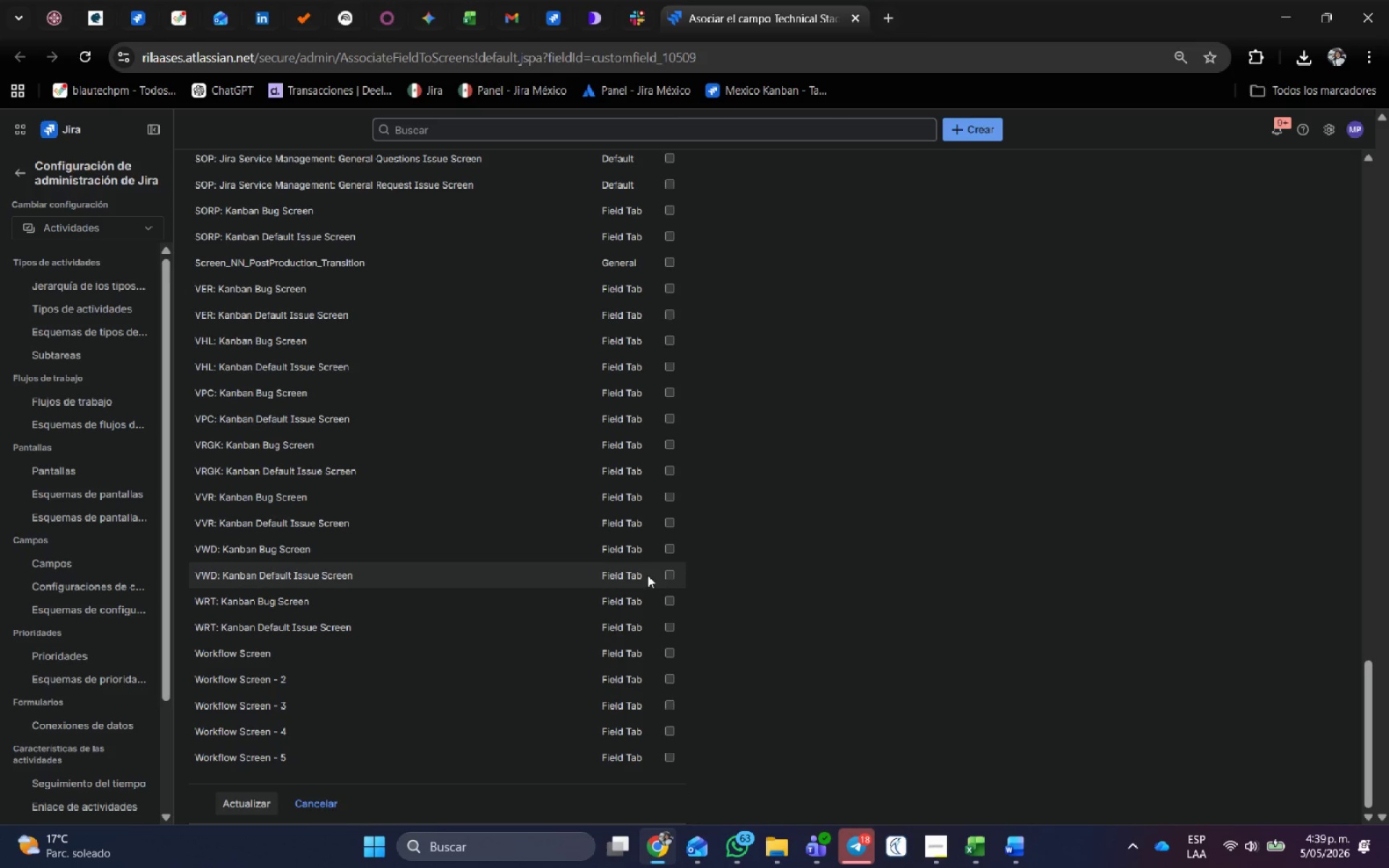 
left_click([670, 574])
 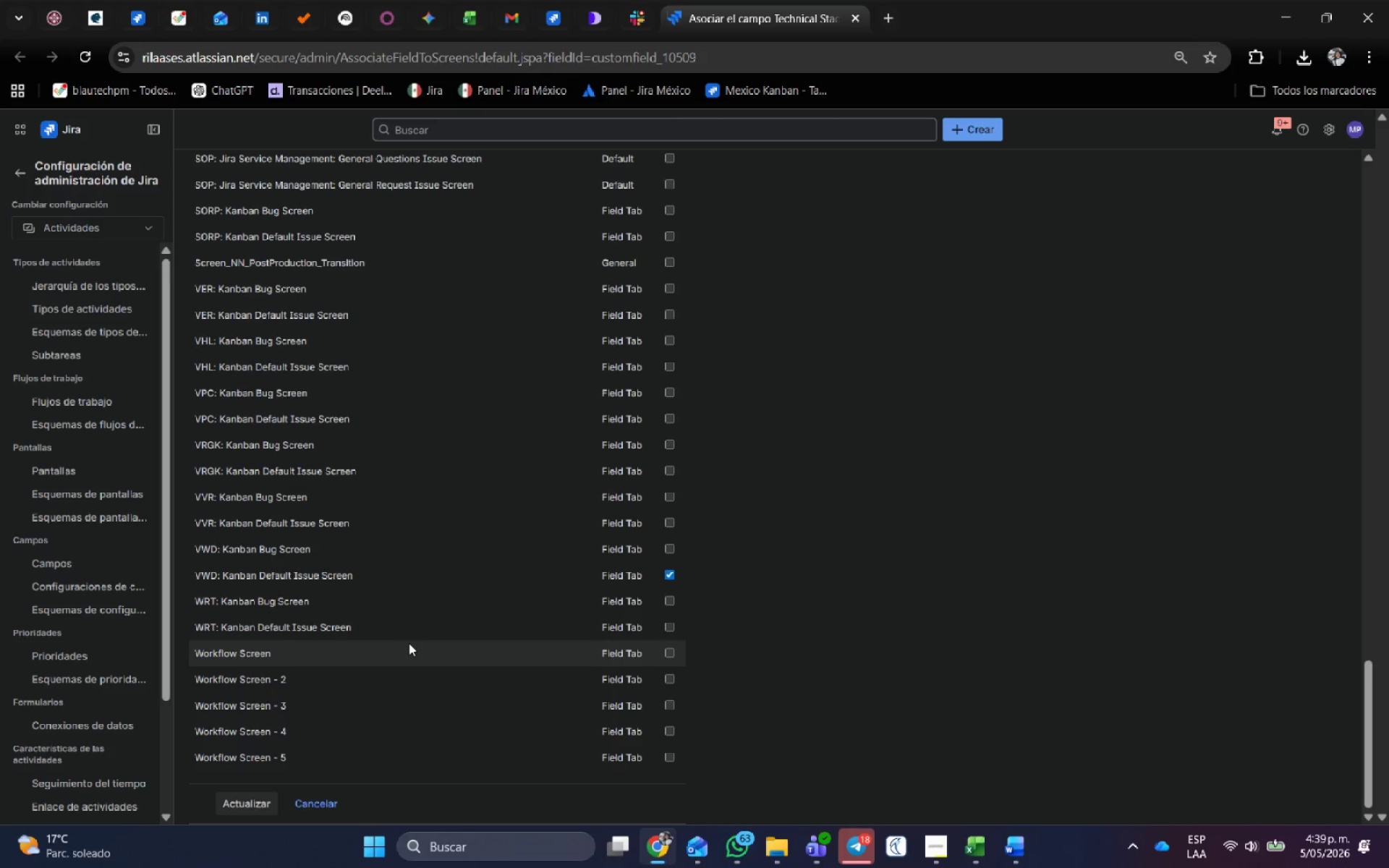 
scroll: coordinate [376, 712], scroll_direction: down, amount: 2.0
 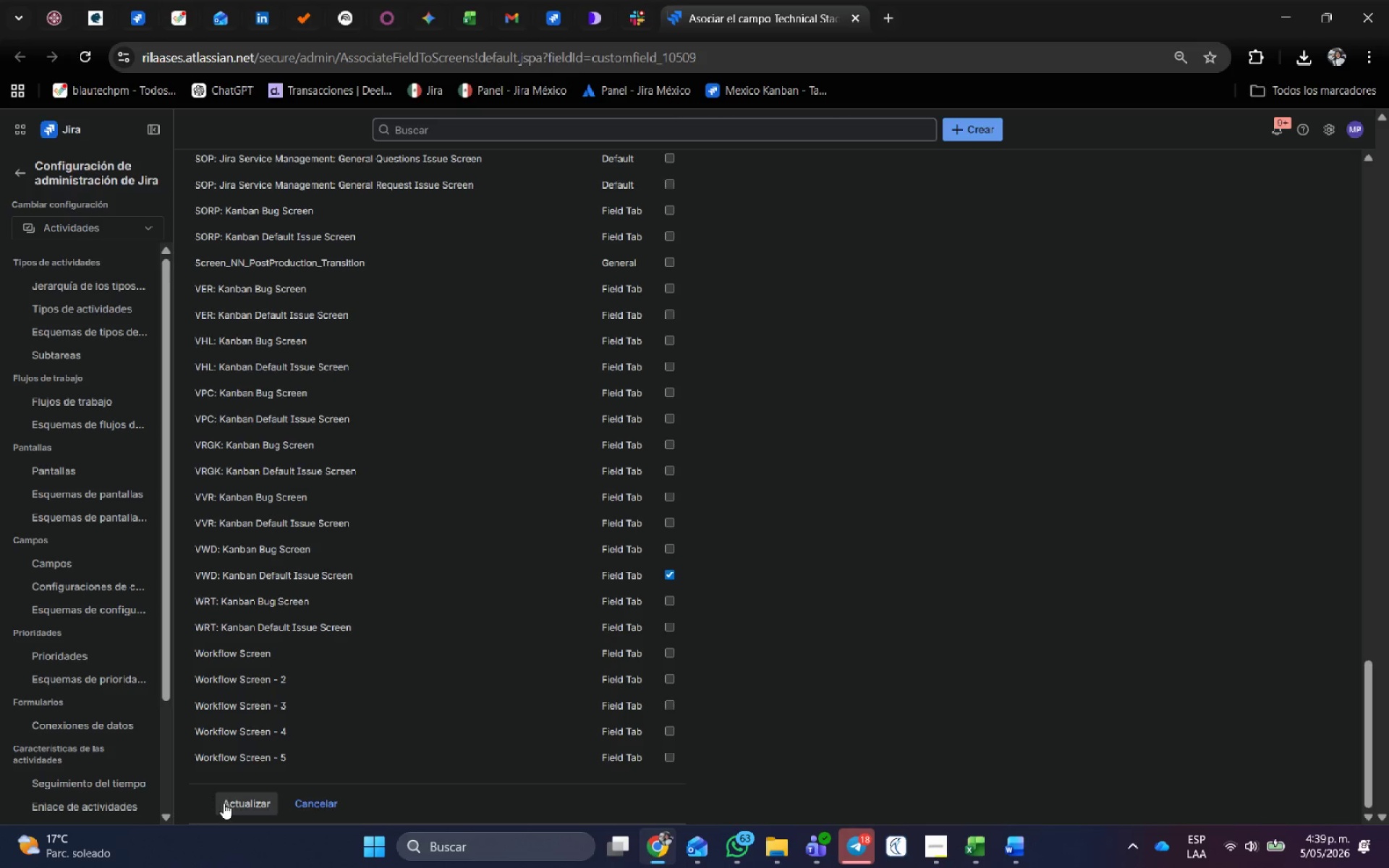 
left_click([234, 804])
 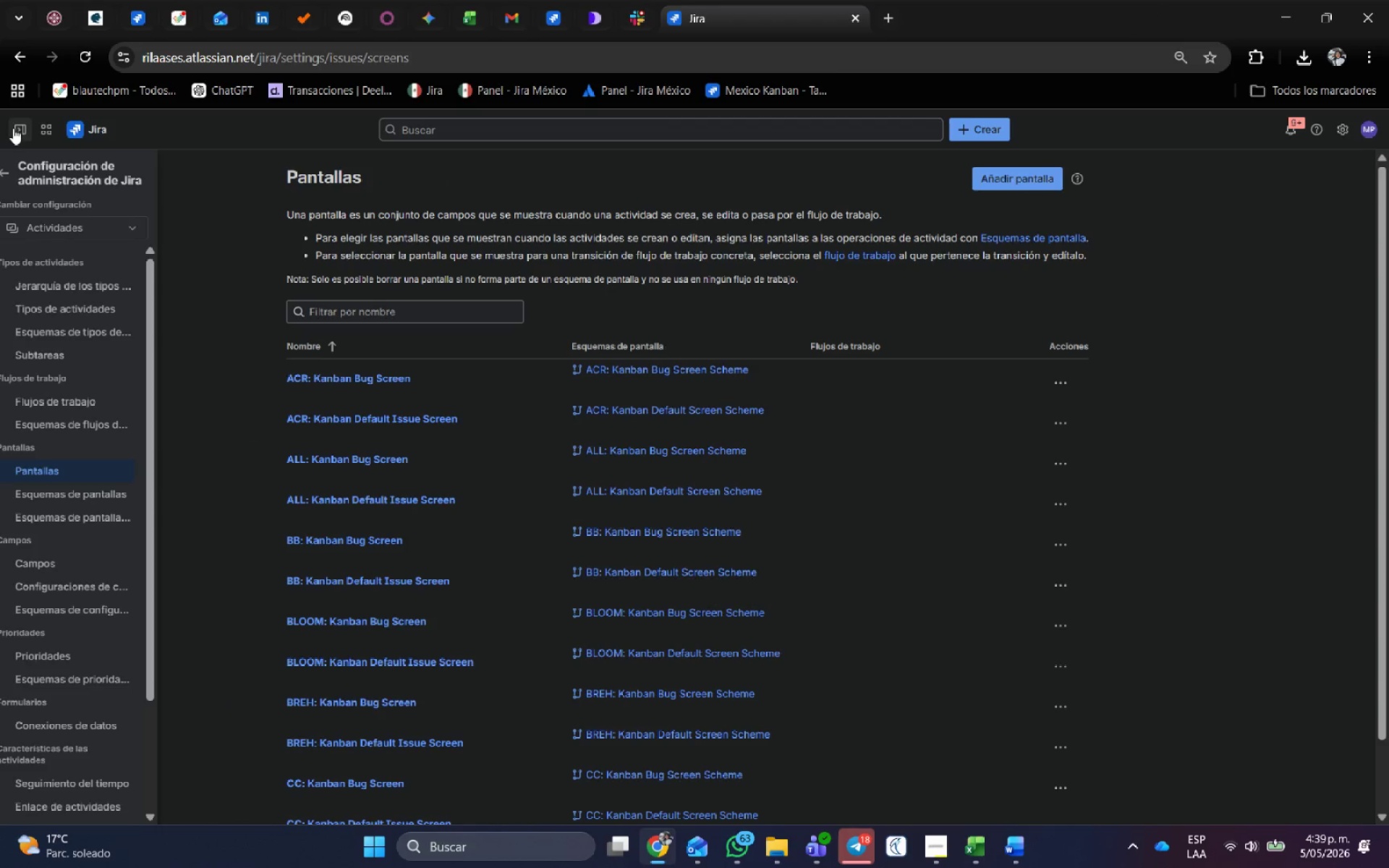 
left_click([16, 168])
 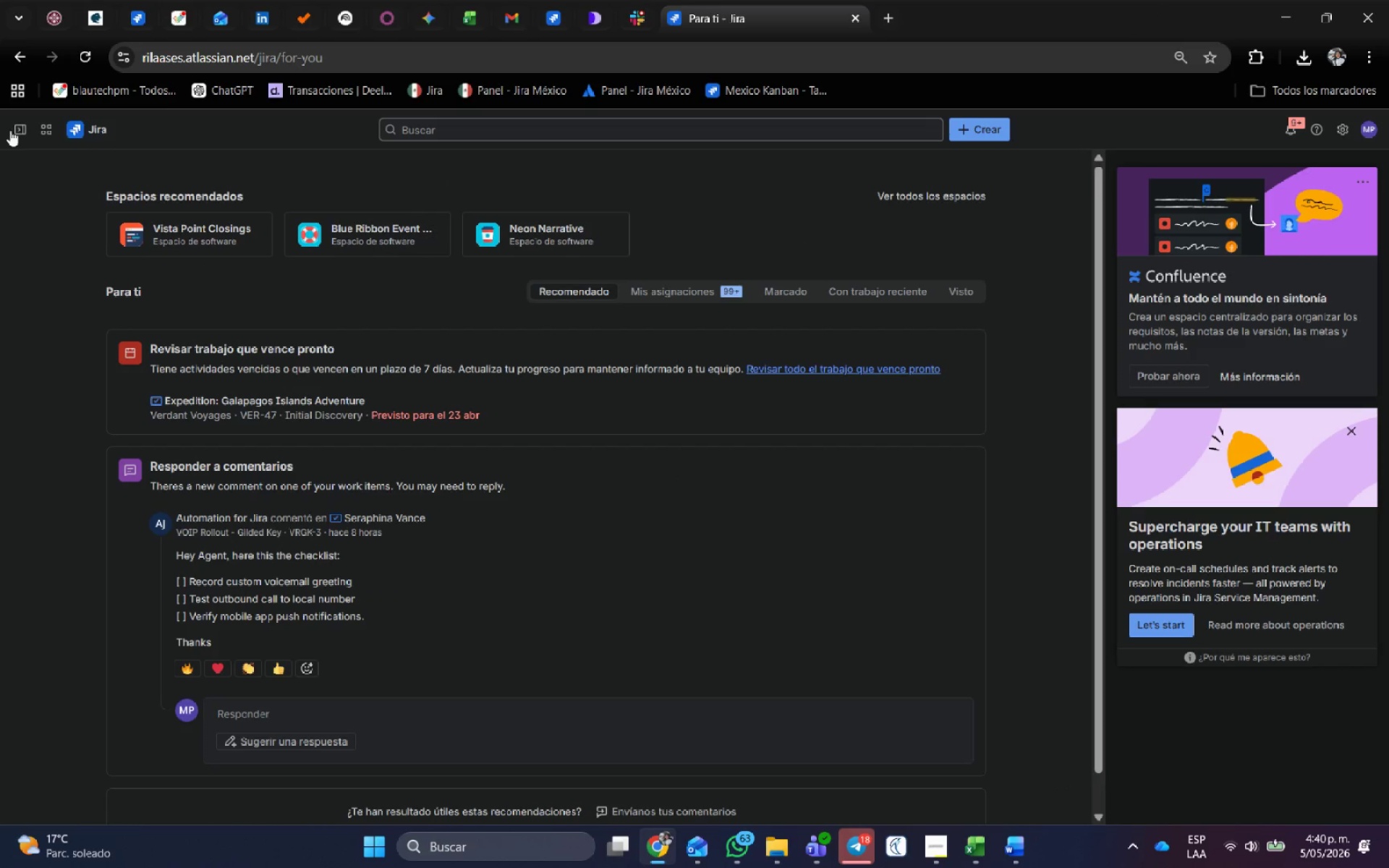 
left_click([112, 349])
 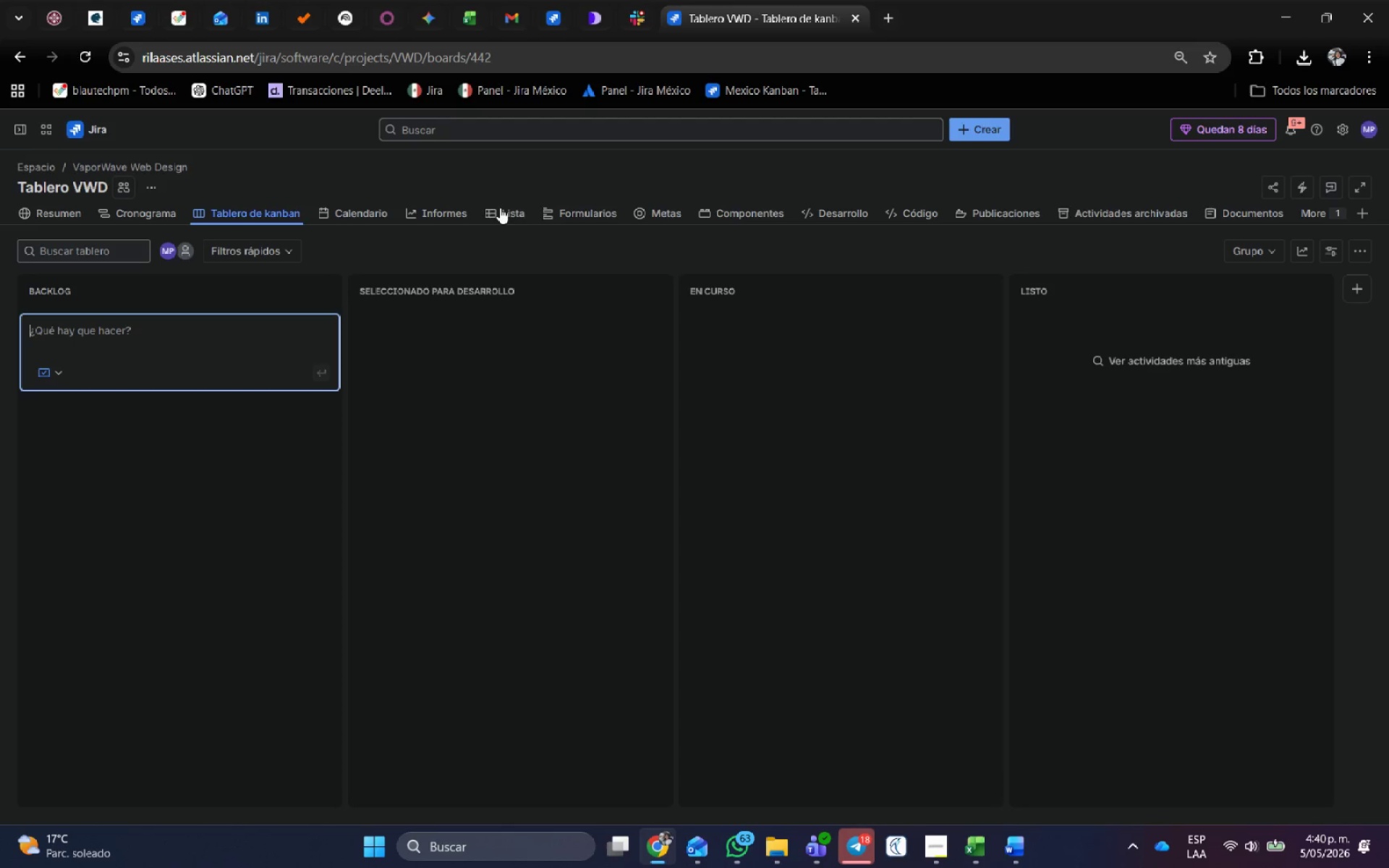 
middle_click([810, 0])
 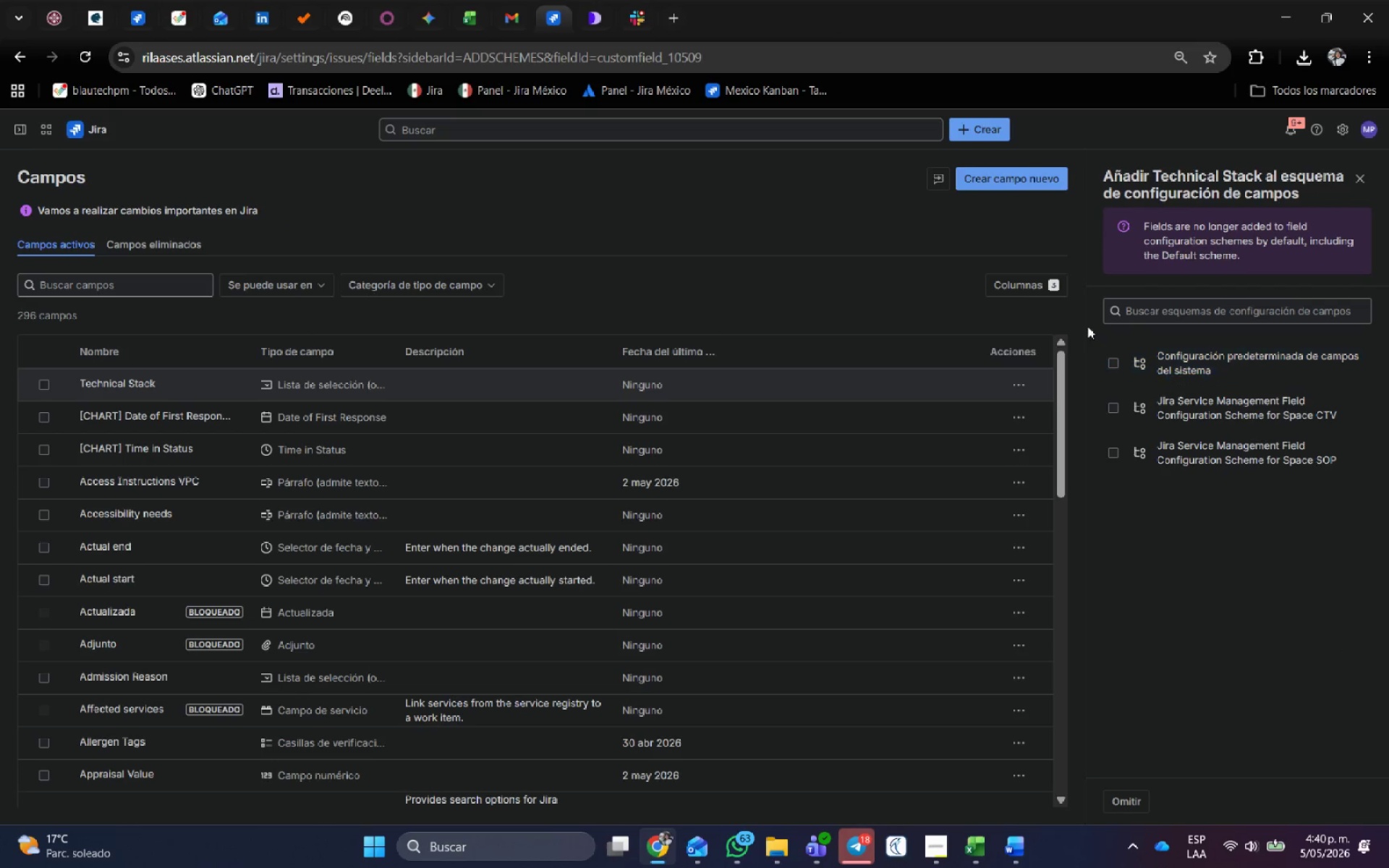 
left_click([1006, 177])
 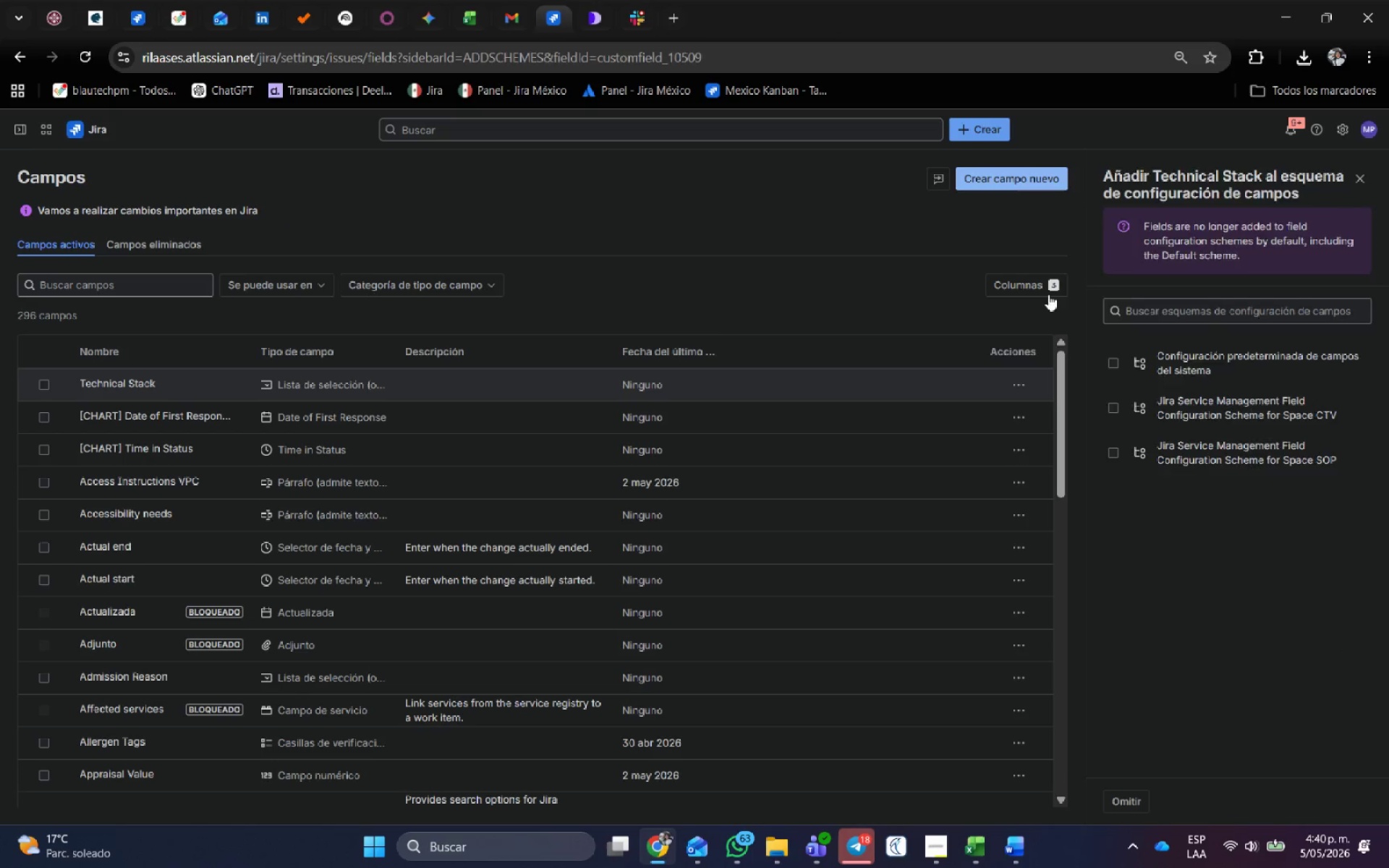 
key(Alt+AltLeft)
 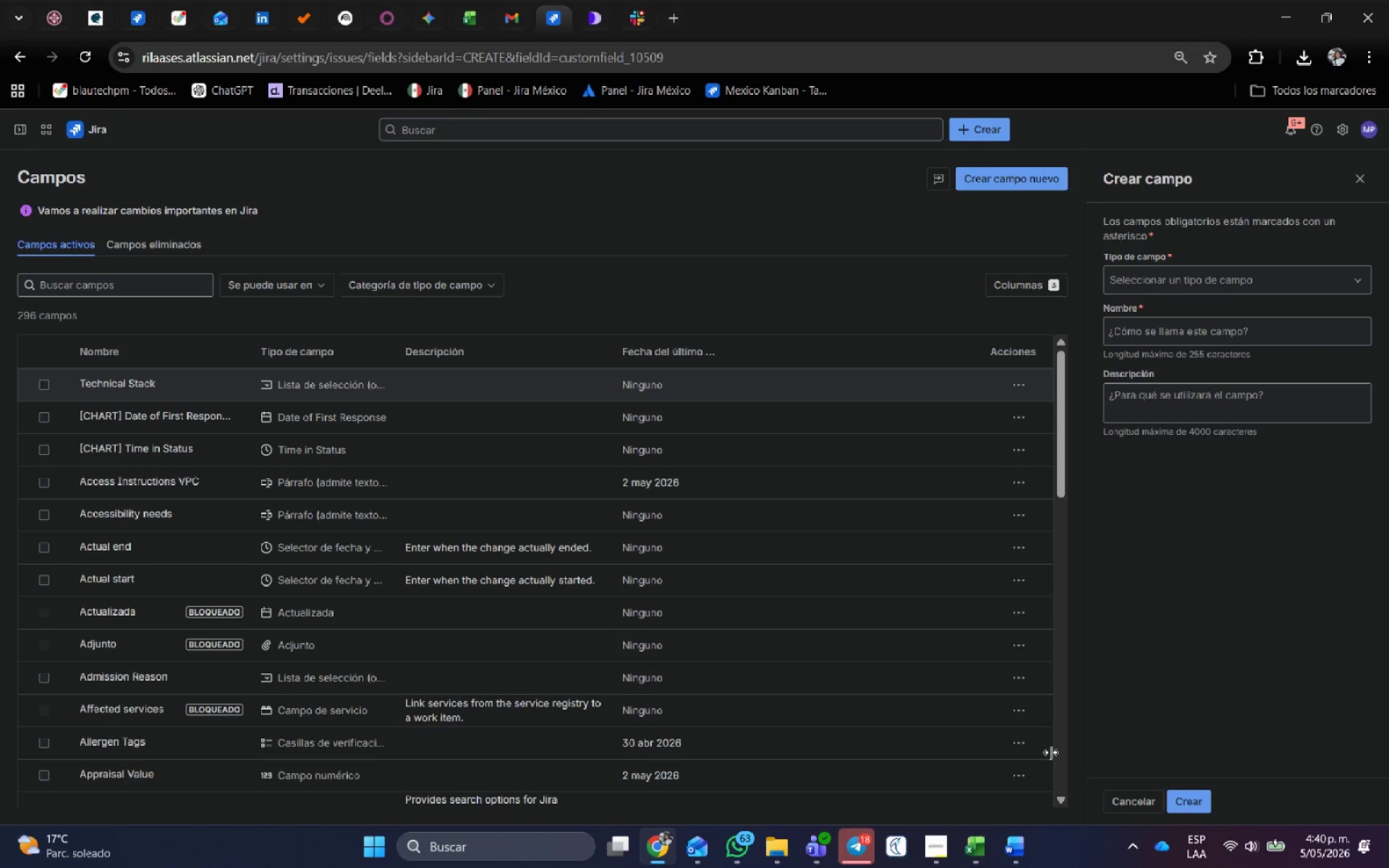 
key(Alt+Tab)